 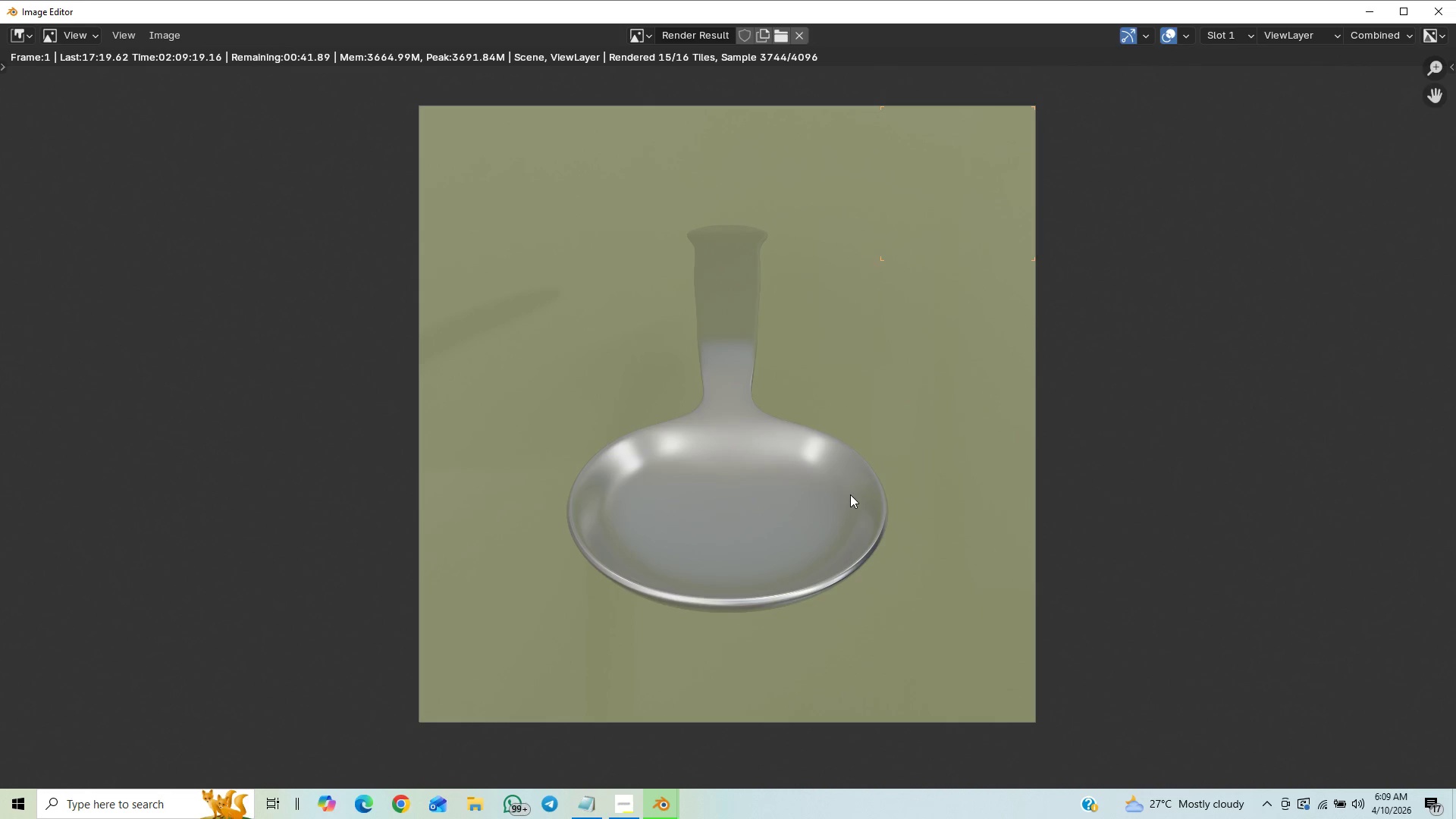 
scroll: coordinate [855, 491], scroll_direction: up, amount: 1.0
 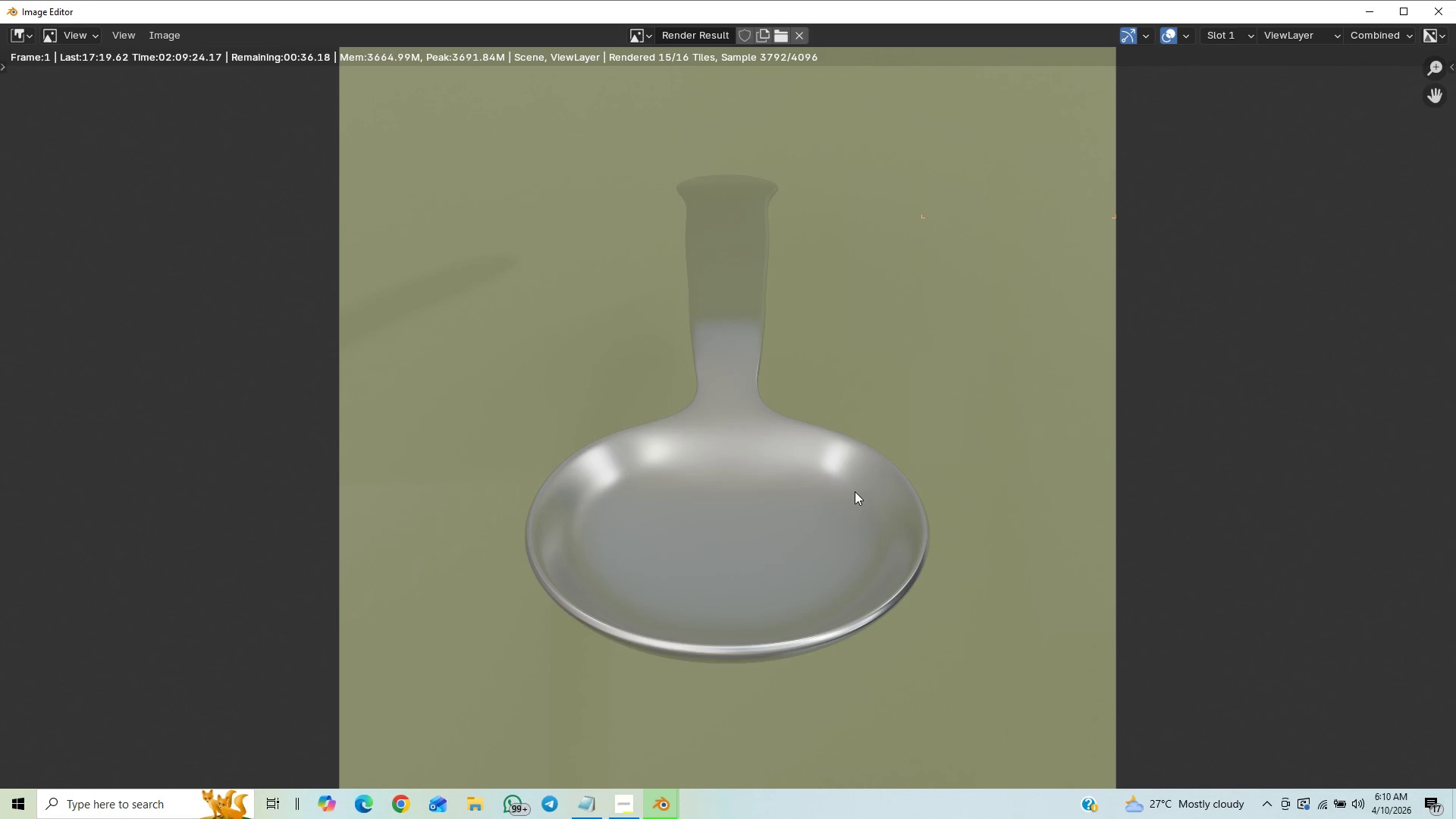 
wait(9.41)
 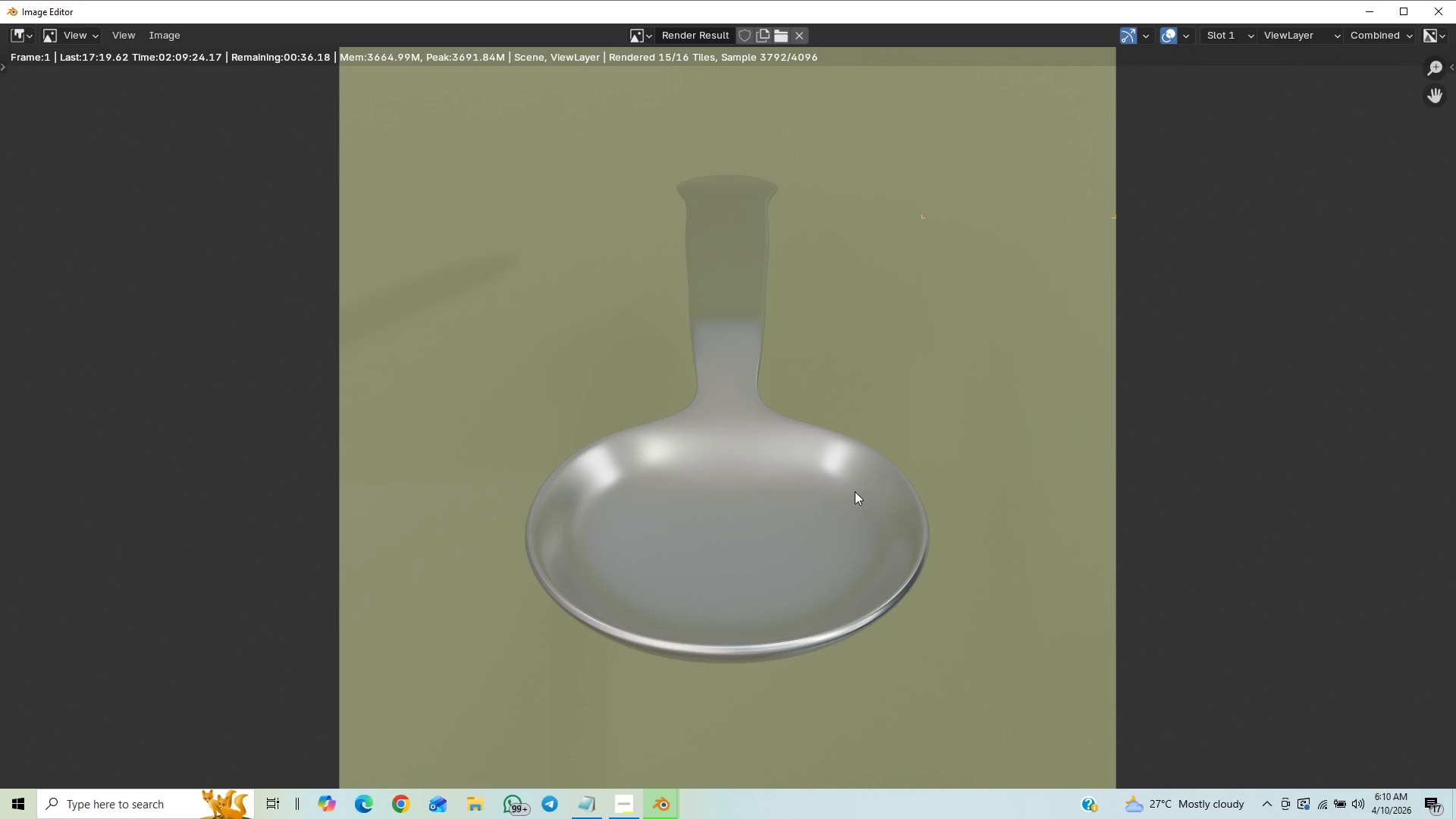 
scroll: coordinate [1180, 423], scroll_direction: down, amount: 1.0
 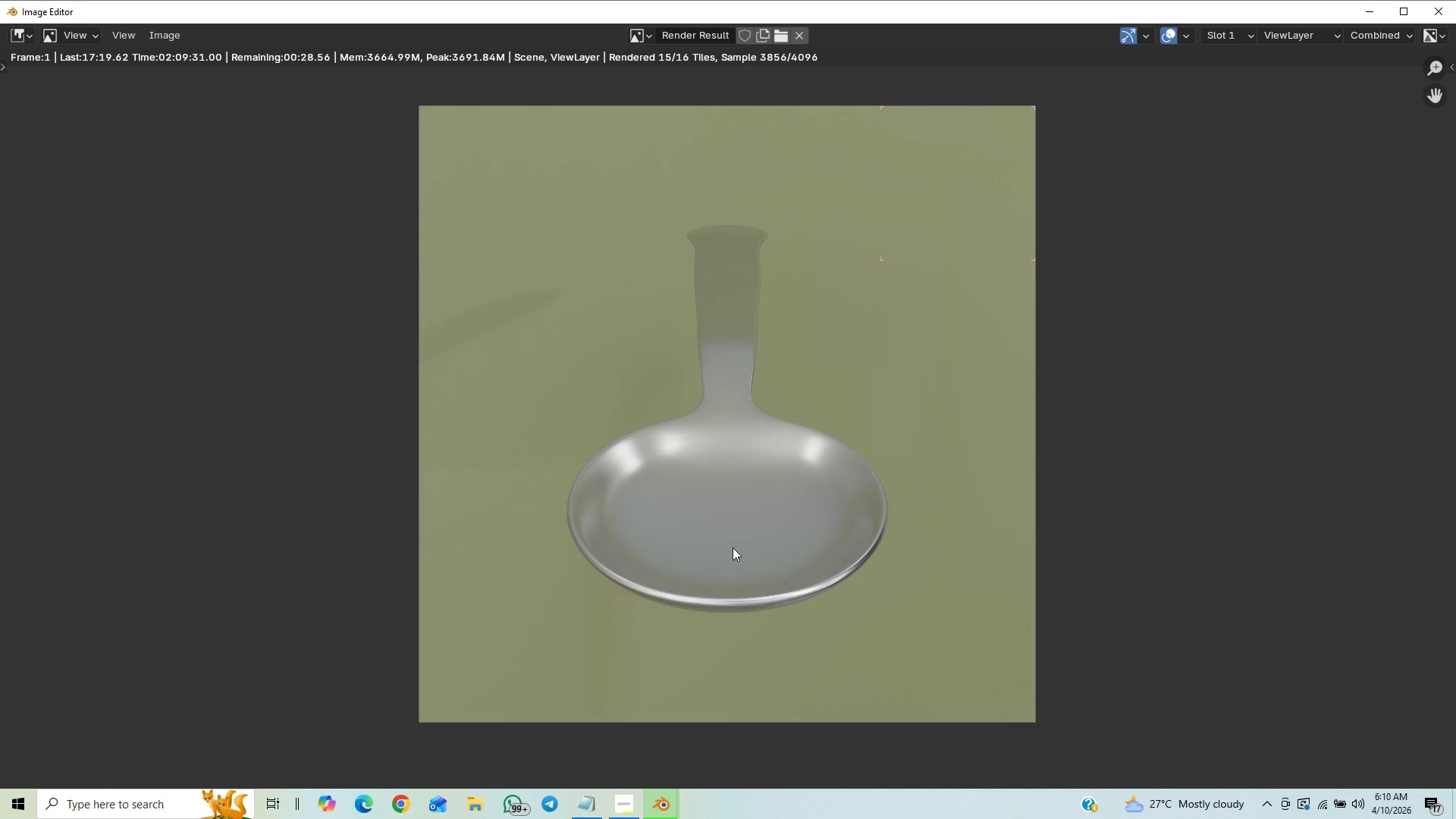 
scroll: coordinate [742, 524], scroll_direction: up, amount: 3.0
 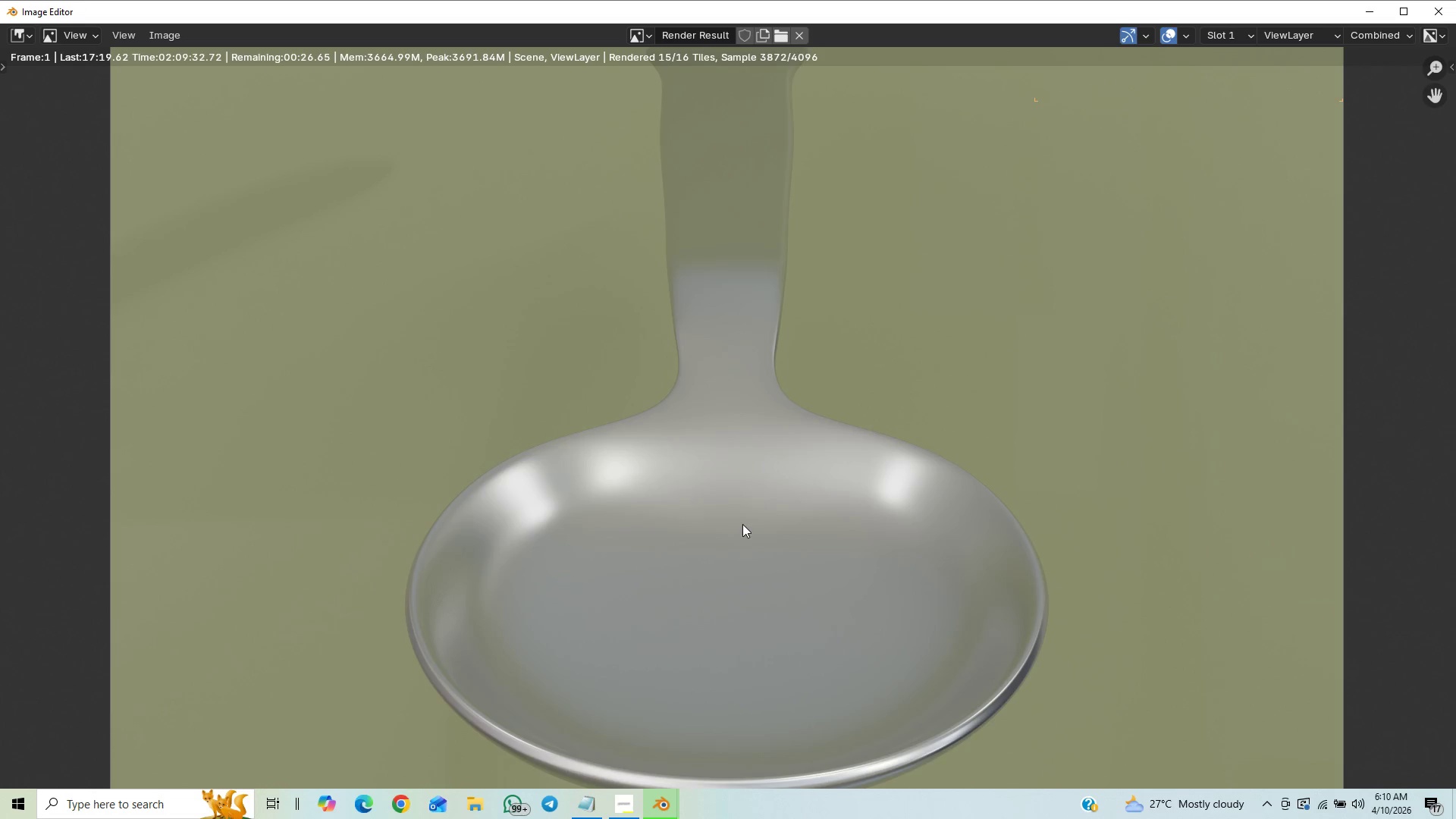 
scroll: coordinate [742, 524], scroll_direction: down, amount: 1.0
 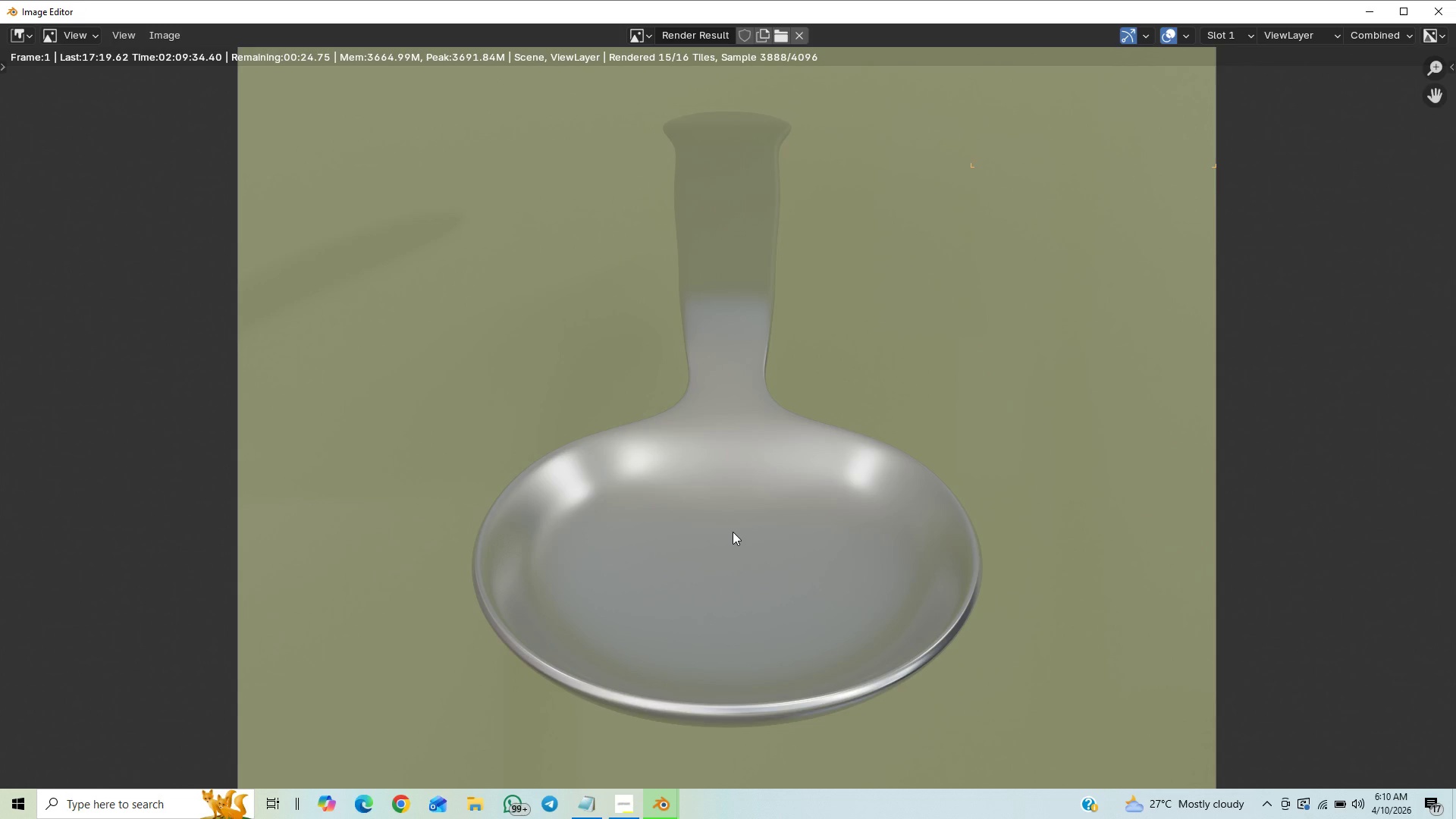 
wait(7.19)
 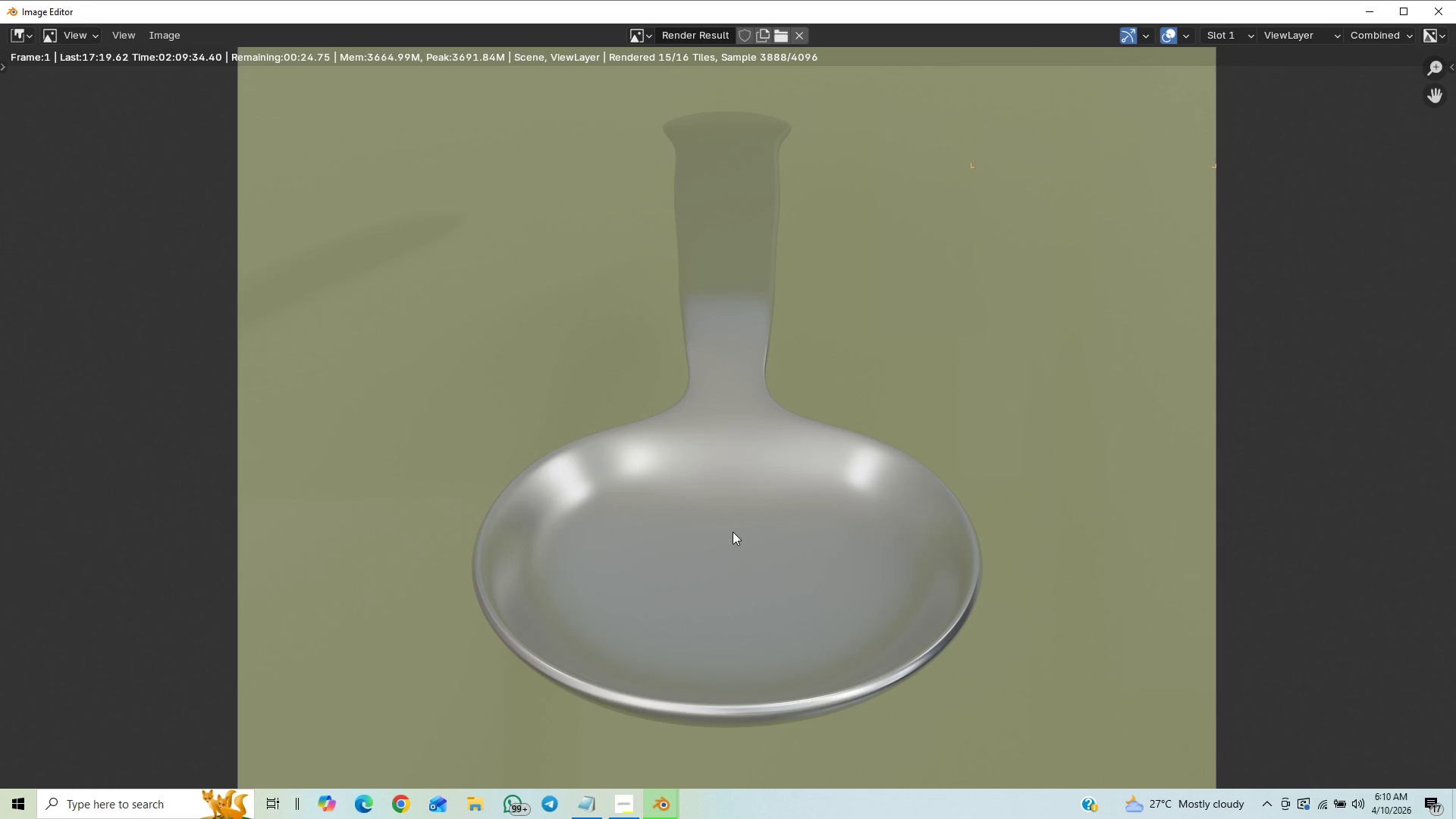 
left_click_drag(start_coordinate=[1284, 691], to_coordinate=[1158, 719])
 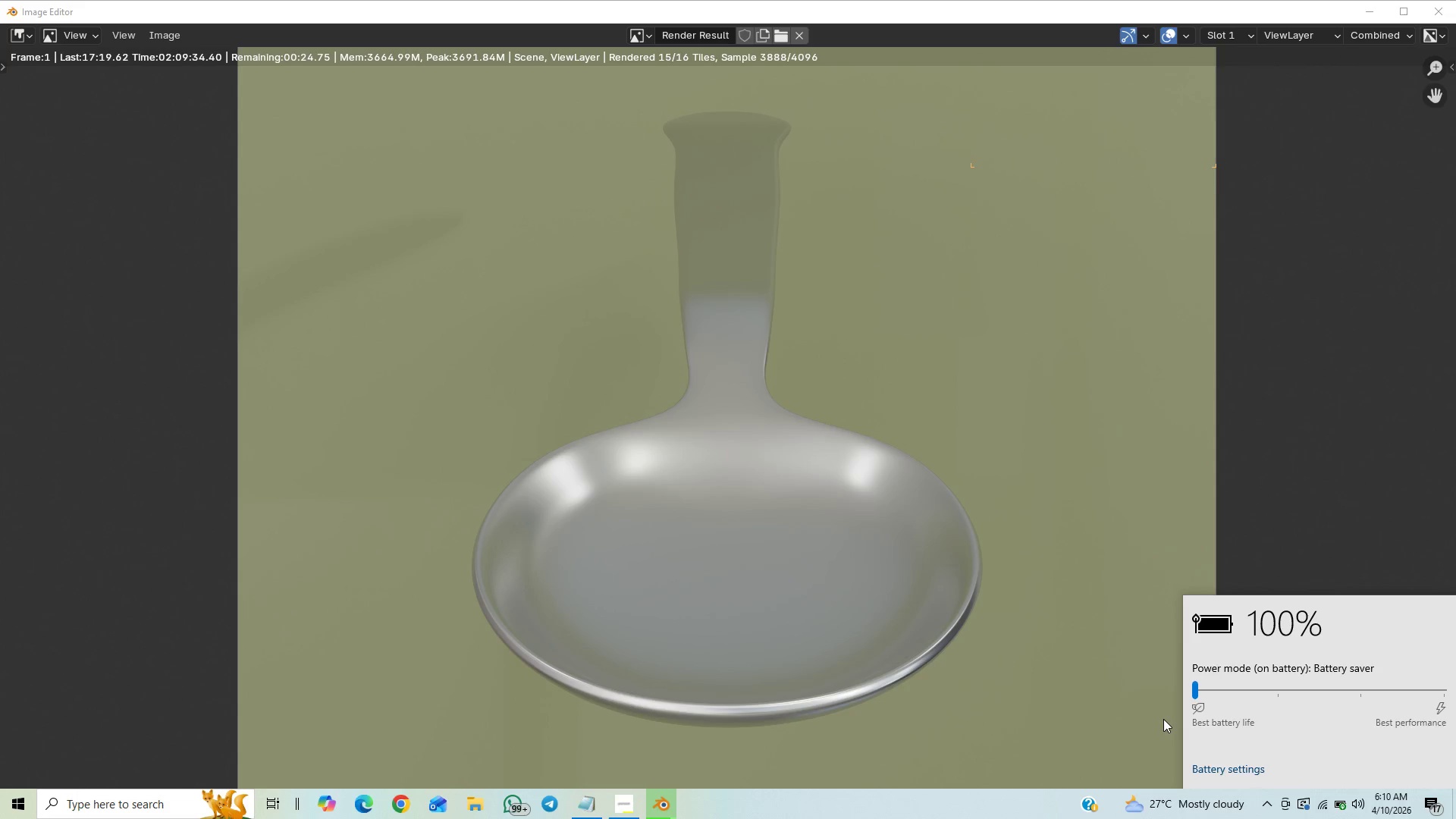 
wait(10.27)
 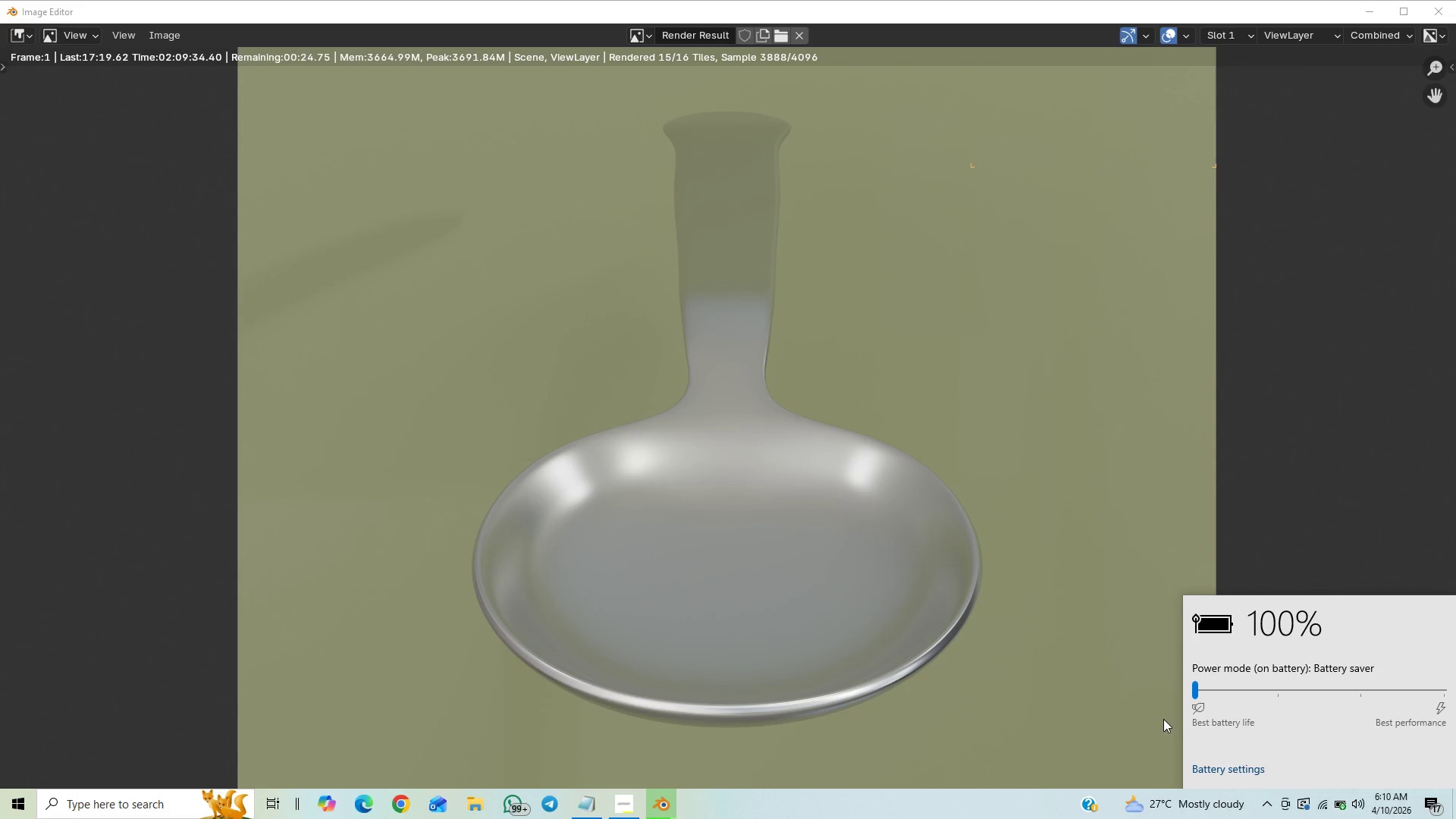 
left_click([1146, 696])
 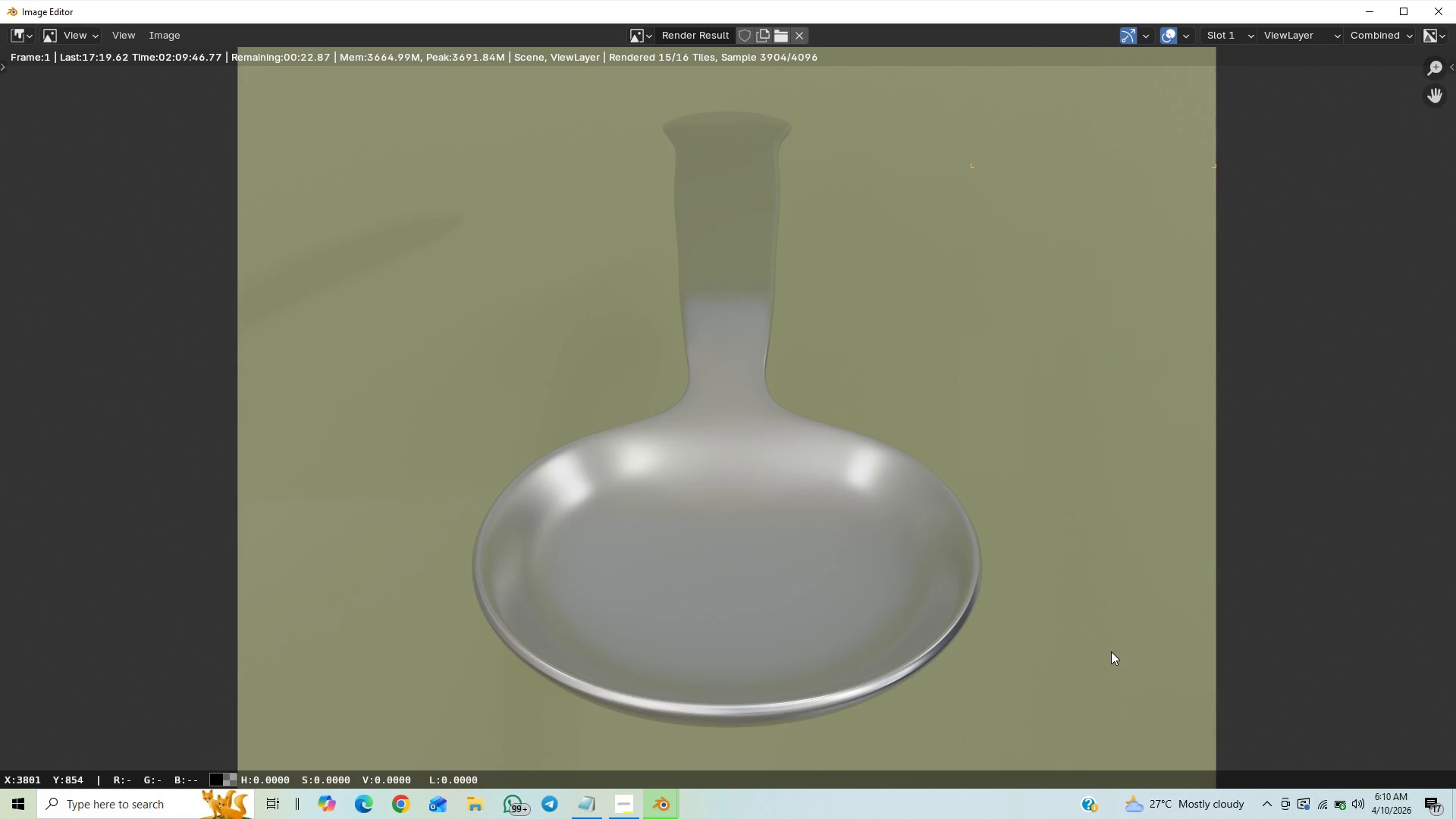 
scroll: coordinate [1134, 642], scroll_direction: down, amount: 5.0
 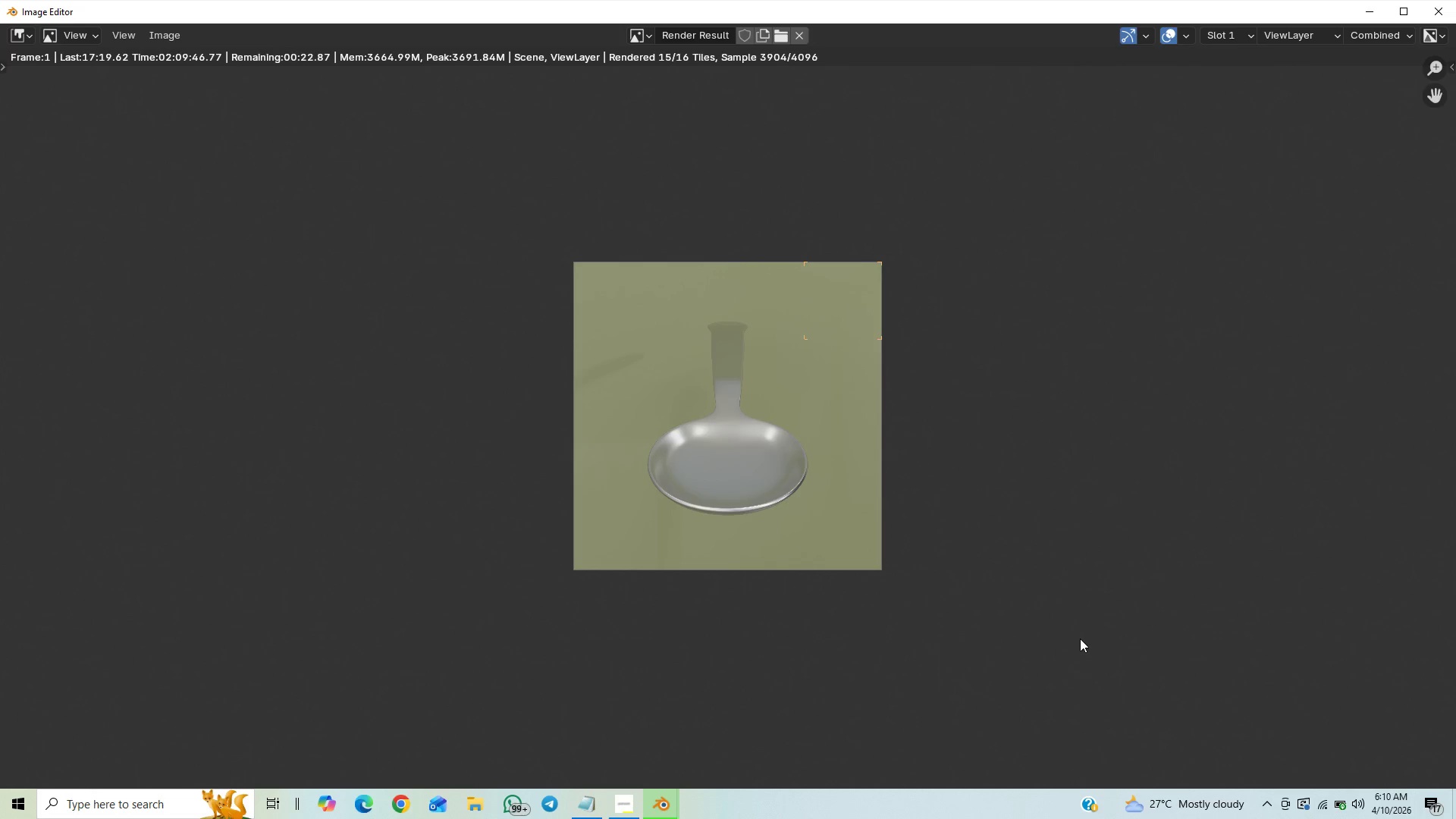 
scroll: coordinate [1106, 651], scroll_direction: up, amount: 4.0
 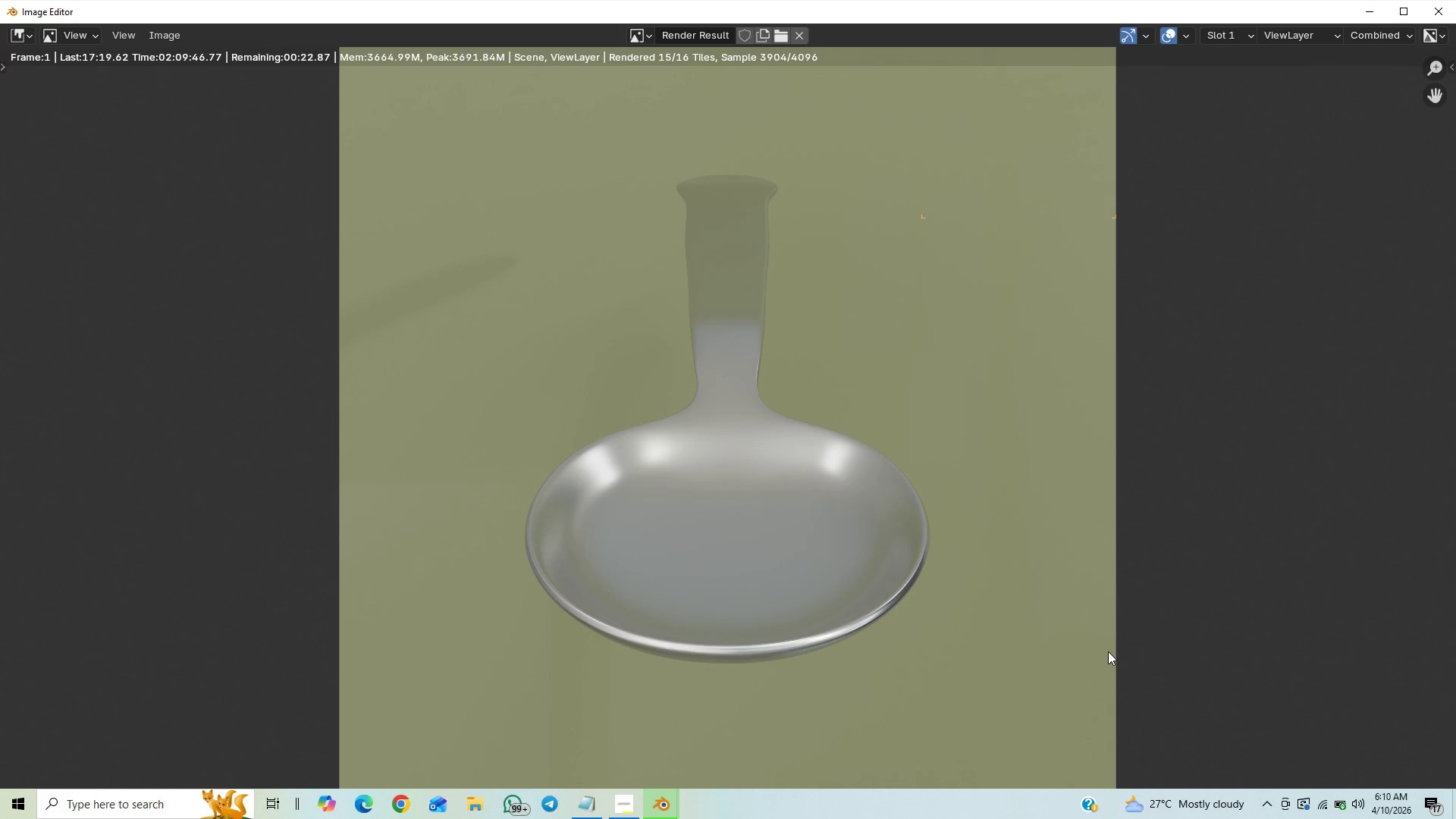 
scroll: coordinate [1108, 651], scroll_direction: down, amount: 1.0
 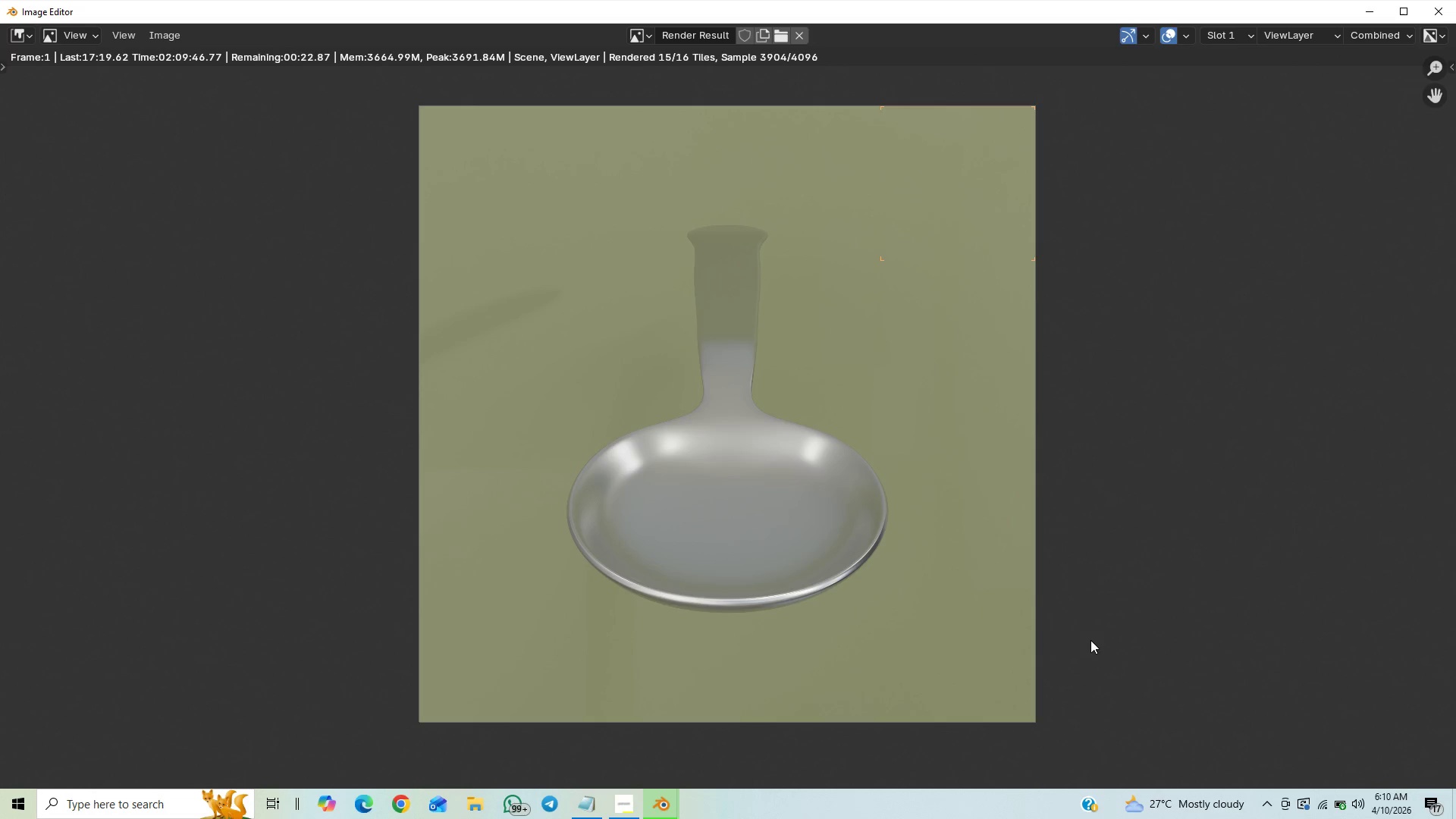 
scroll: coordinate [1090, 642], scroll_direction: up, amount: 1.0
 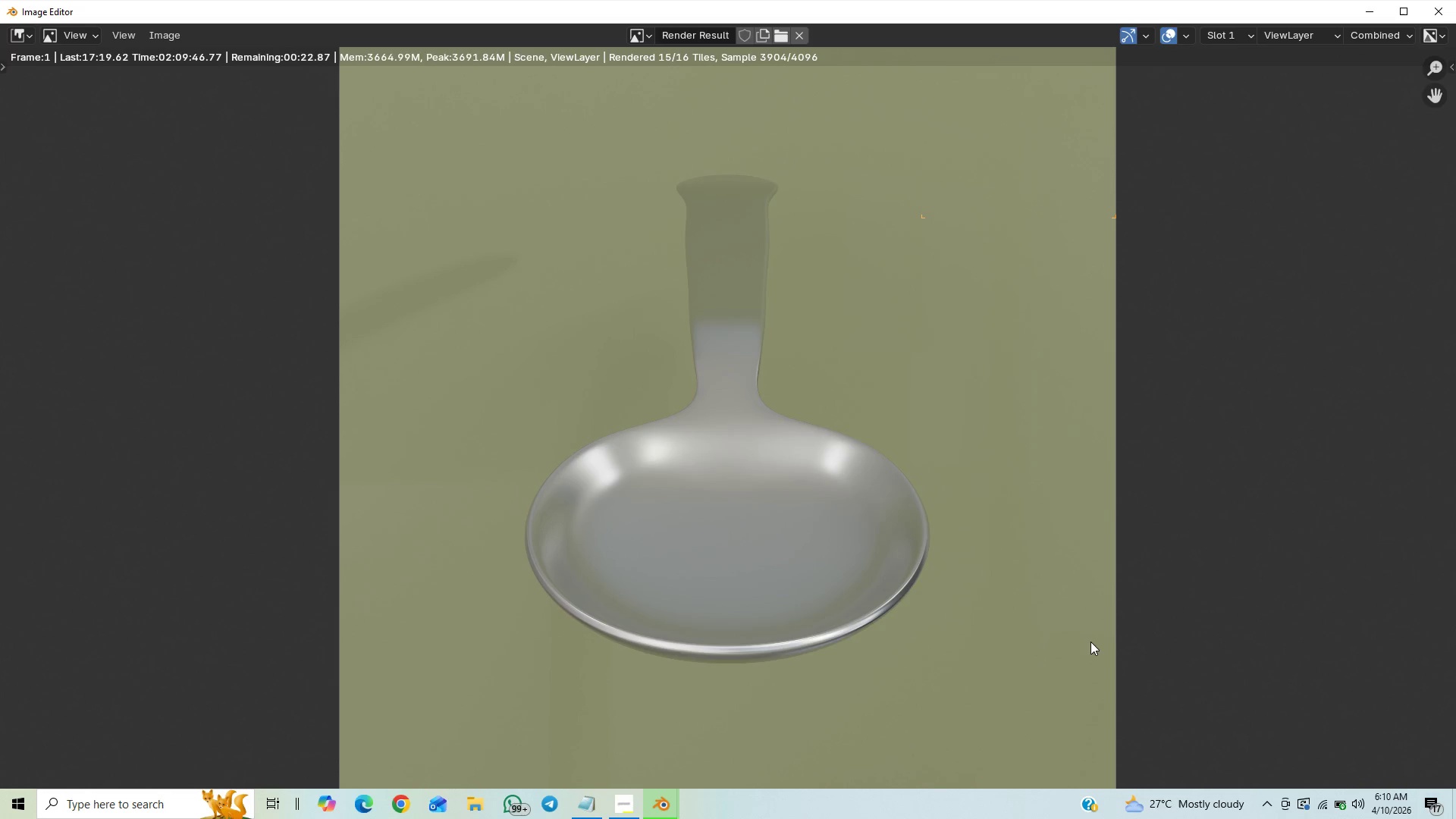 
scroll: coordinate [1109, 626], scroll_direction: down, amount: 8.0
 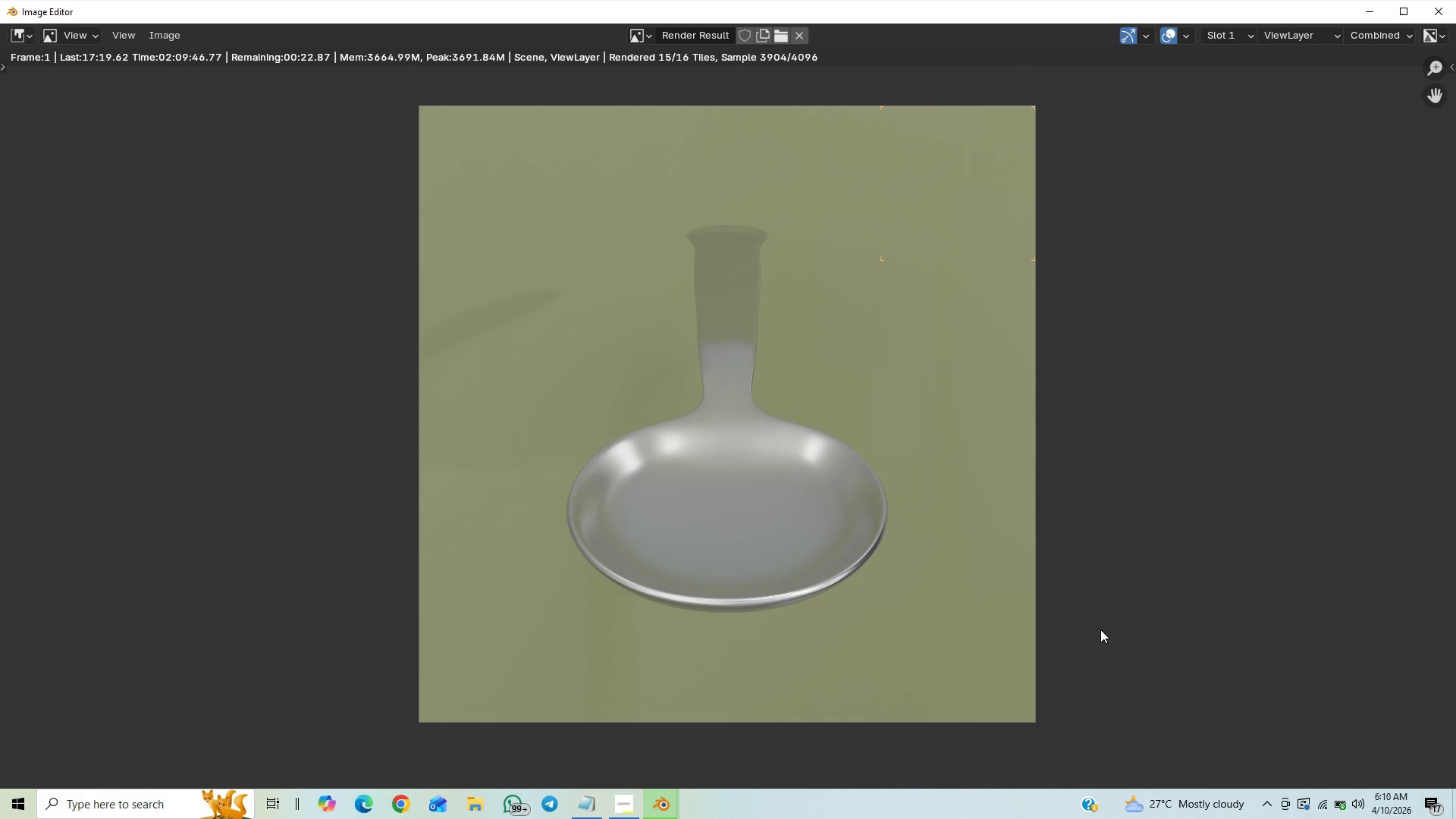 
scroll: coordinate [1116, 623], scroll_direction: up, amount: 8.0
 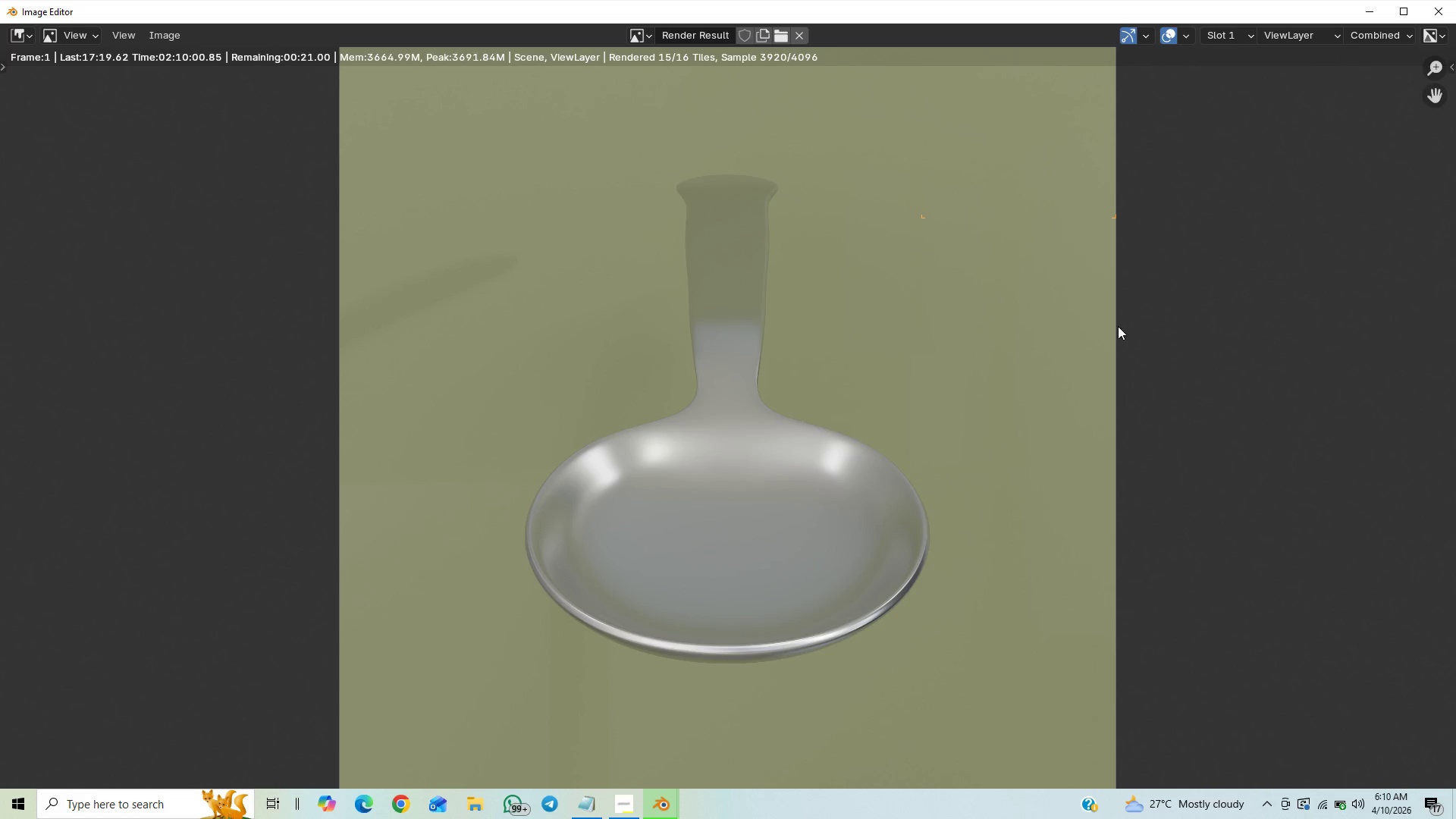 
scroll: coordinate [1059, 400], scroll_direction: down, amount: 1.0
 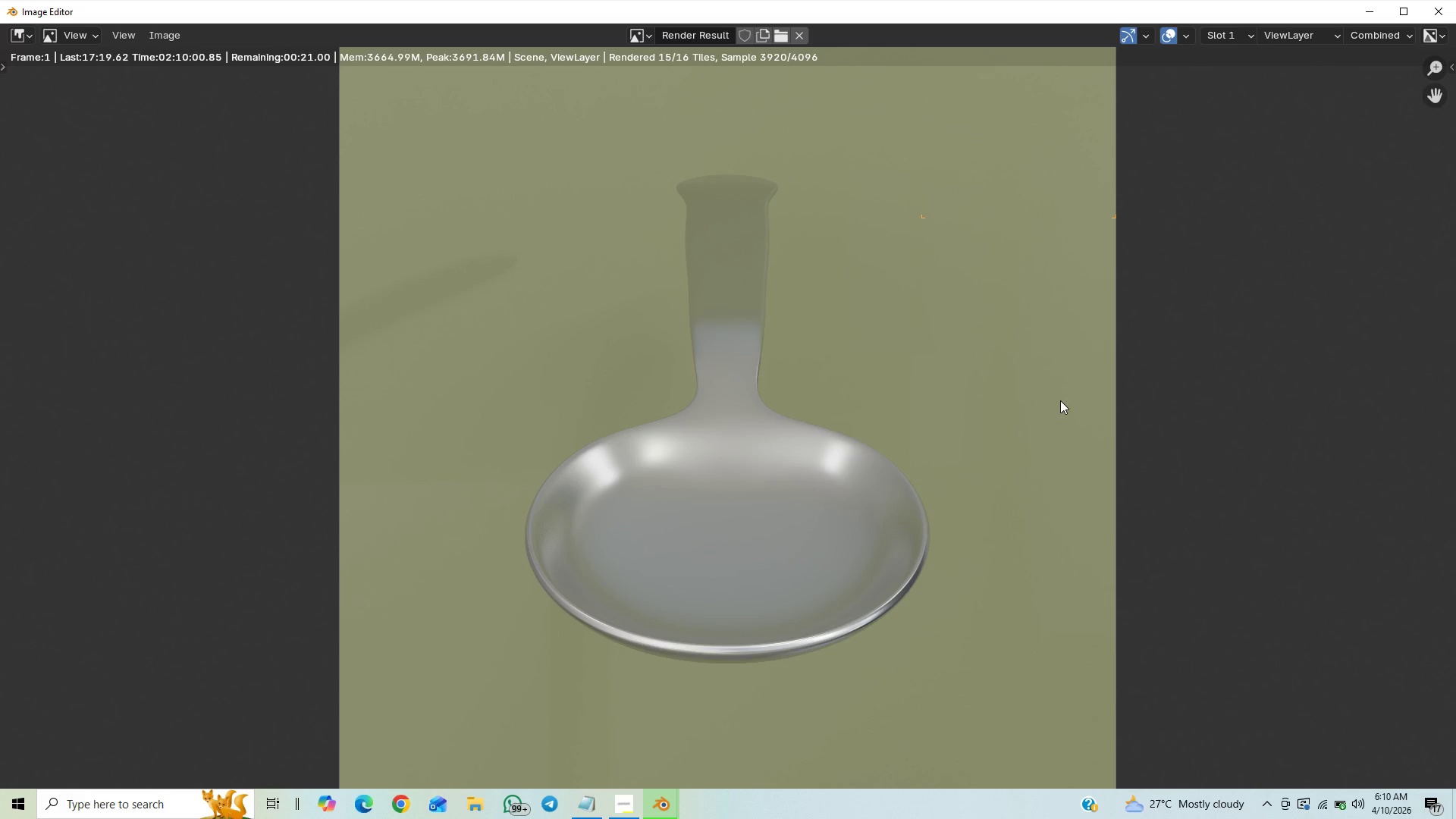 
scroll: coordinate [1027, 446], scroll_direction: up, amount: 4.0
 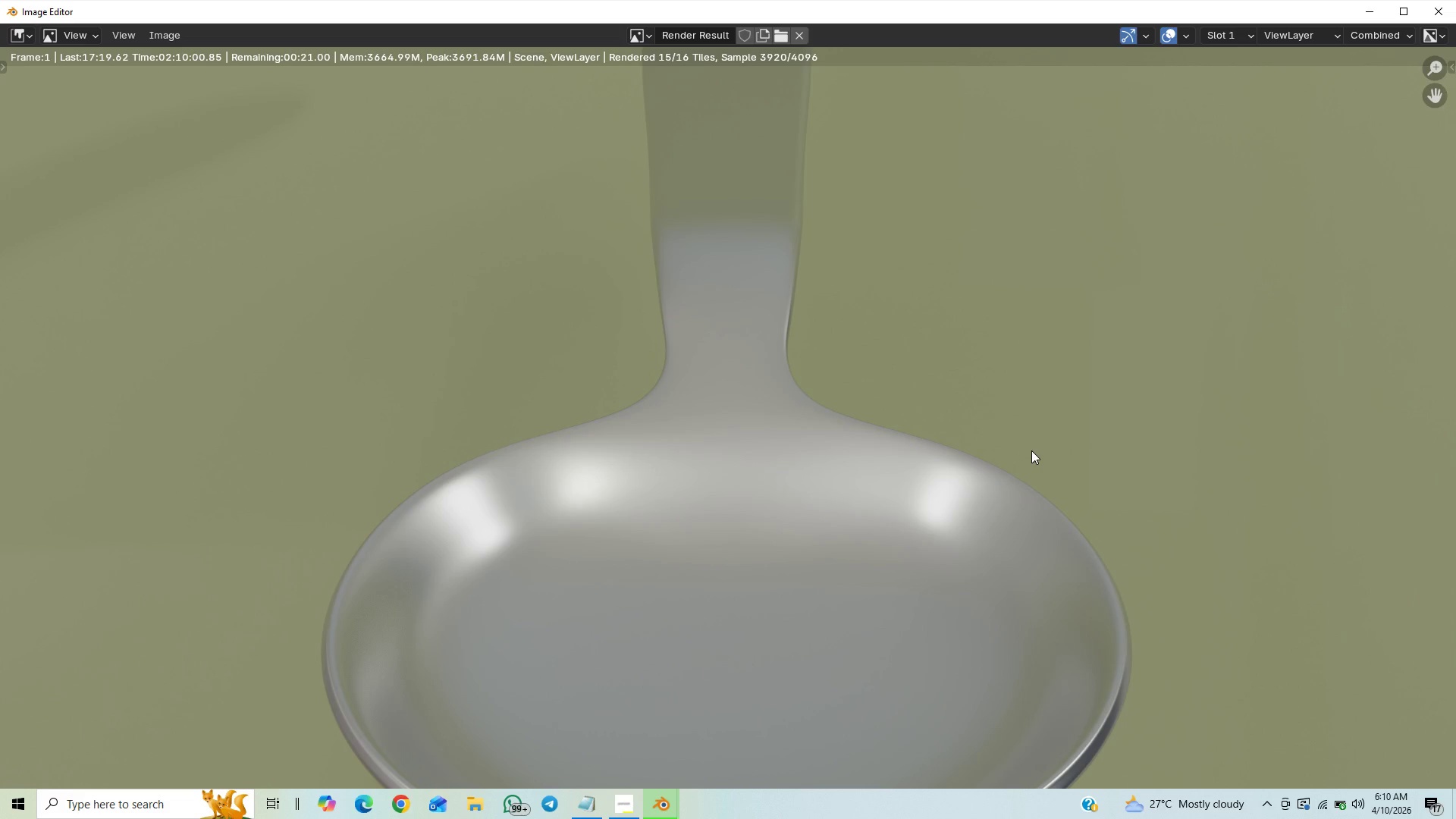 
scroll: coordinate [1031, 450], scroll_direction: down, amount: 5.0
 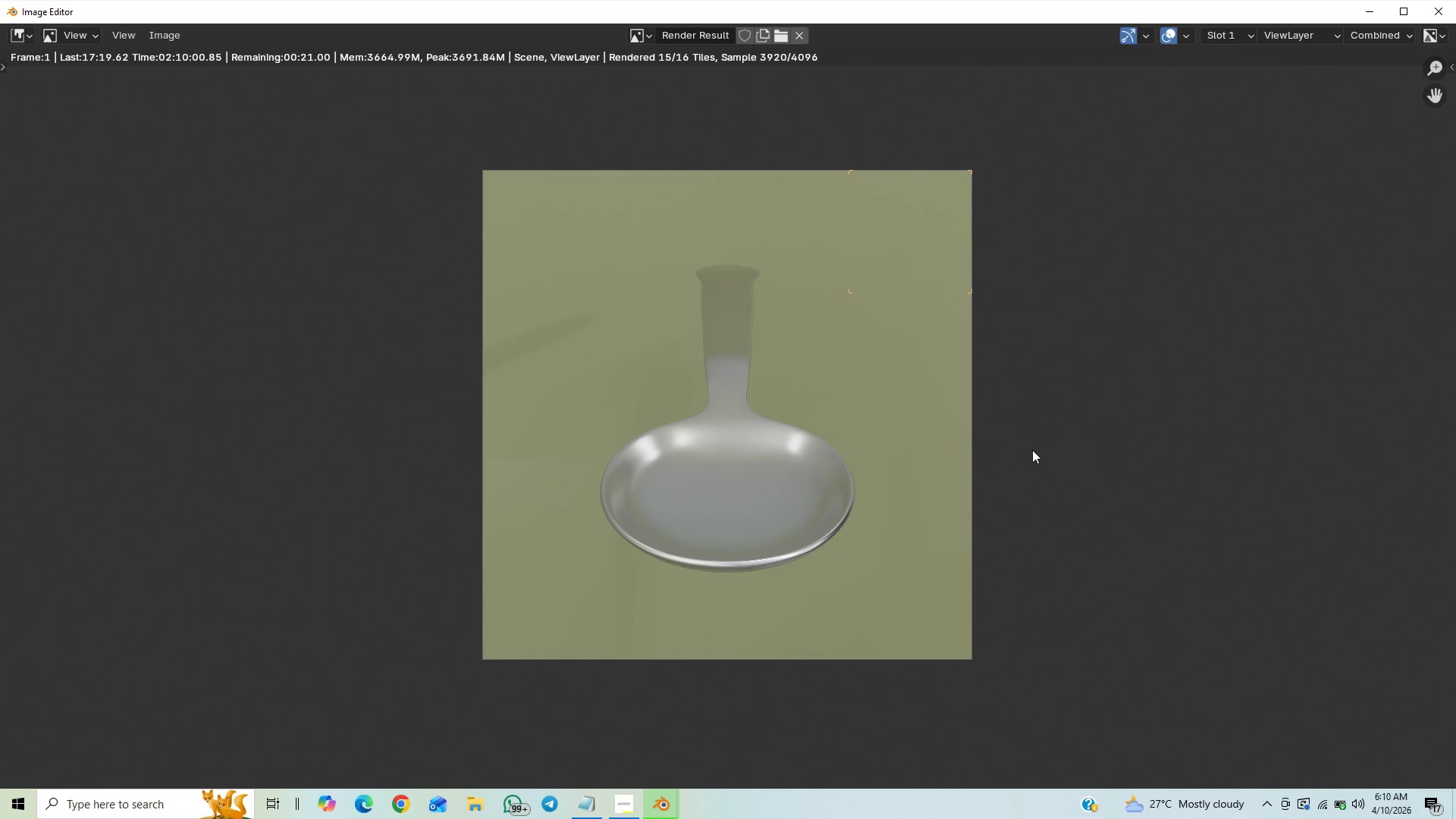 
scroll: coordinate [1045, 461], scroll_direction: up, amount: 1.0
 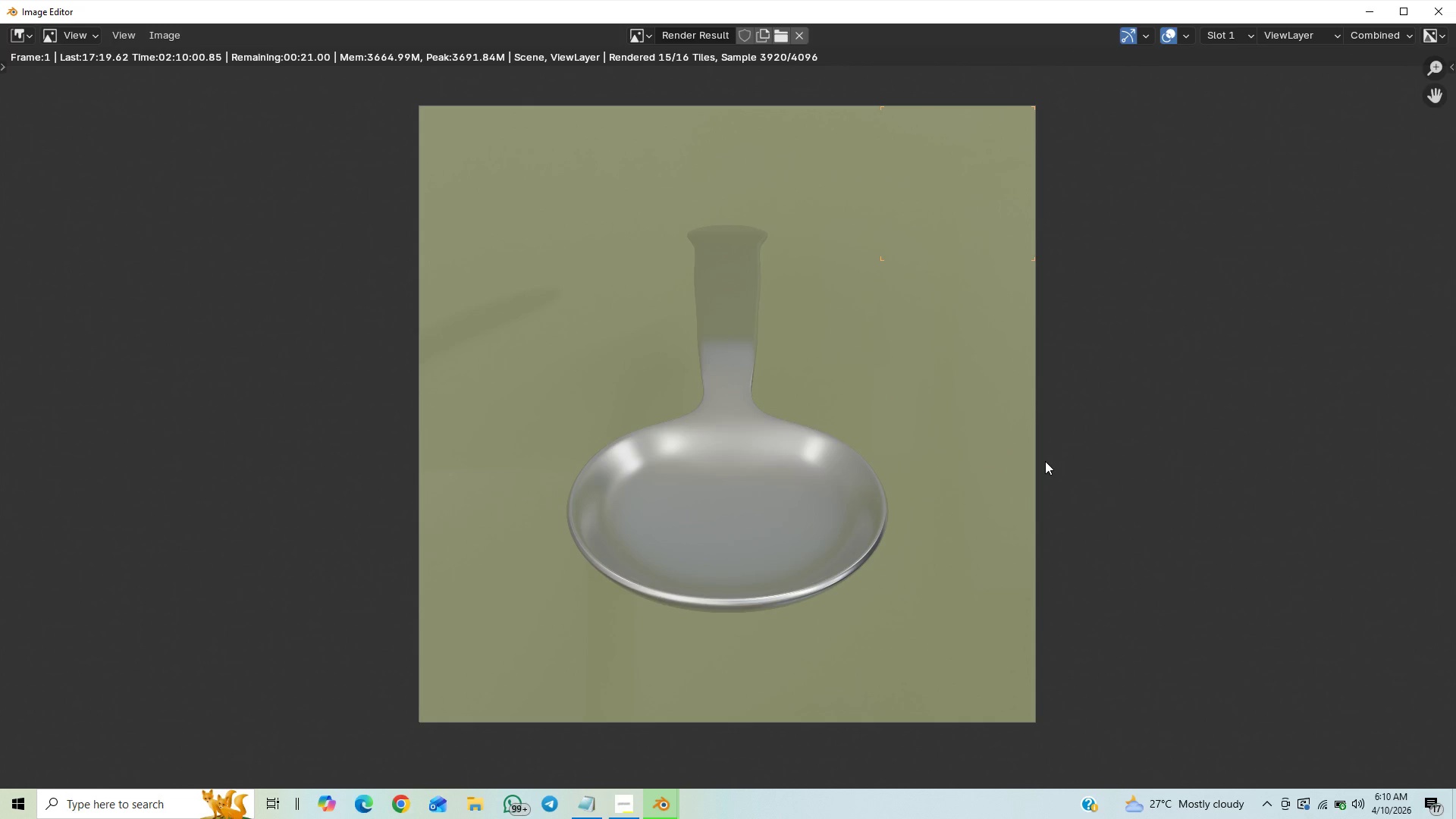 
left_click([623, 811])